 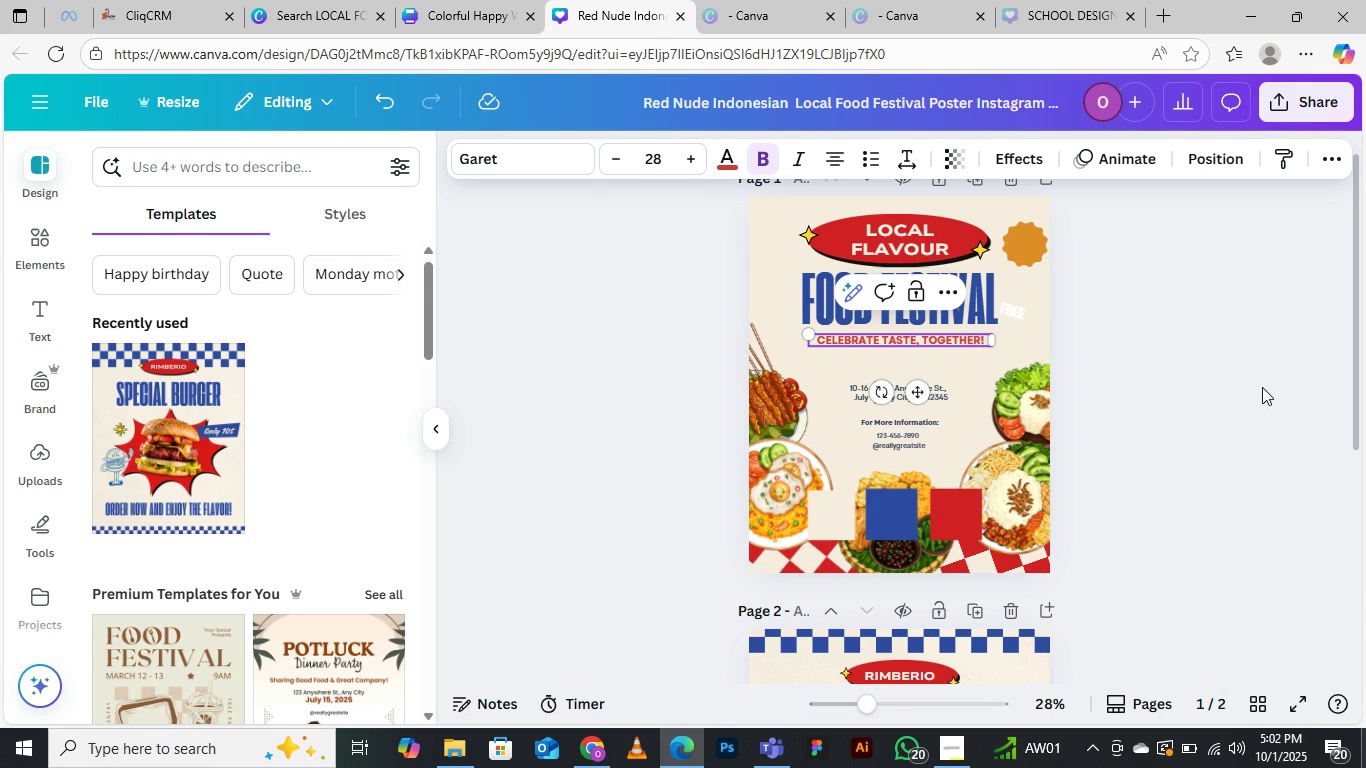 
left_click([796, 152])
 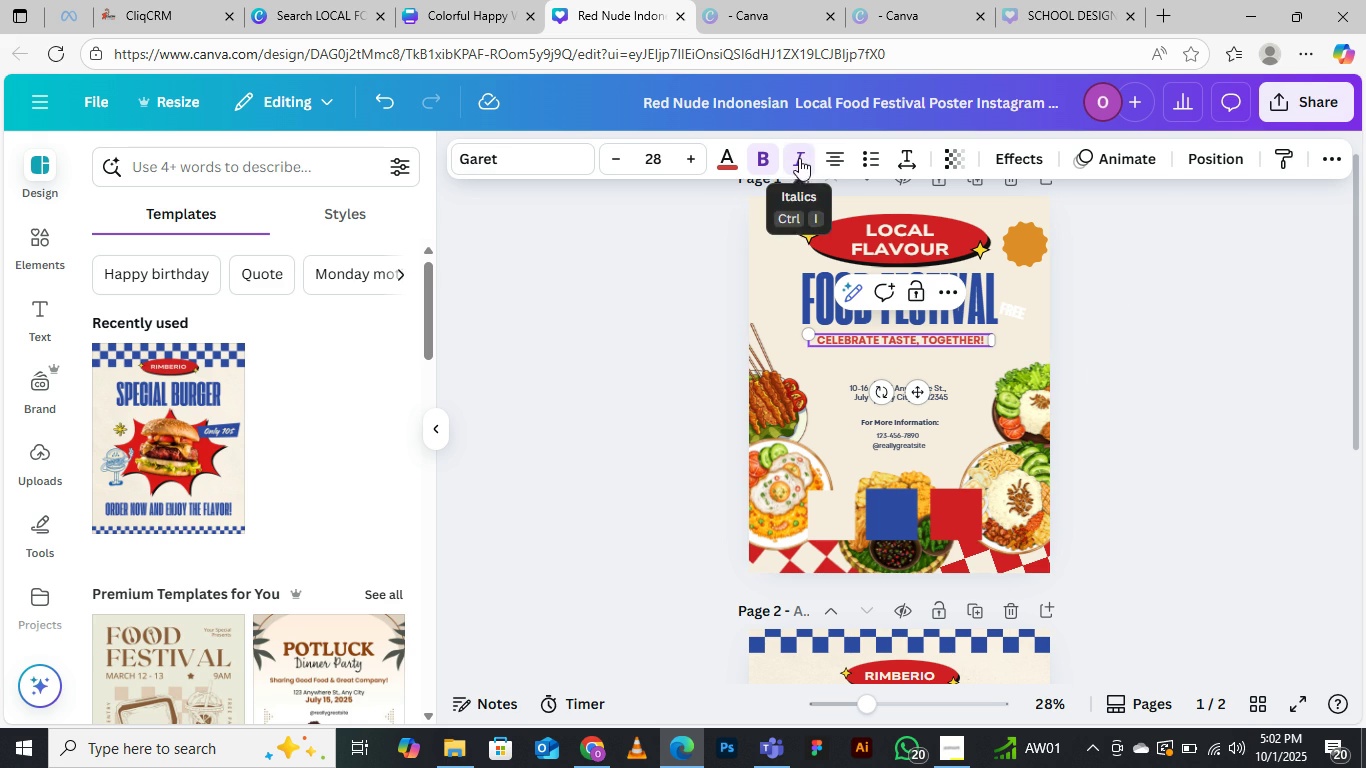 
wait(5.15)
 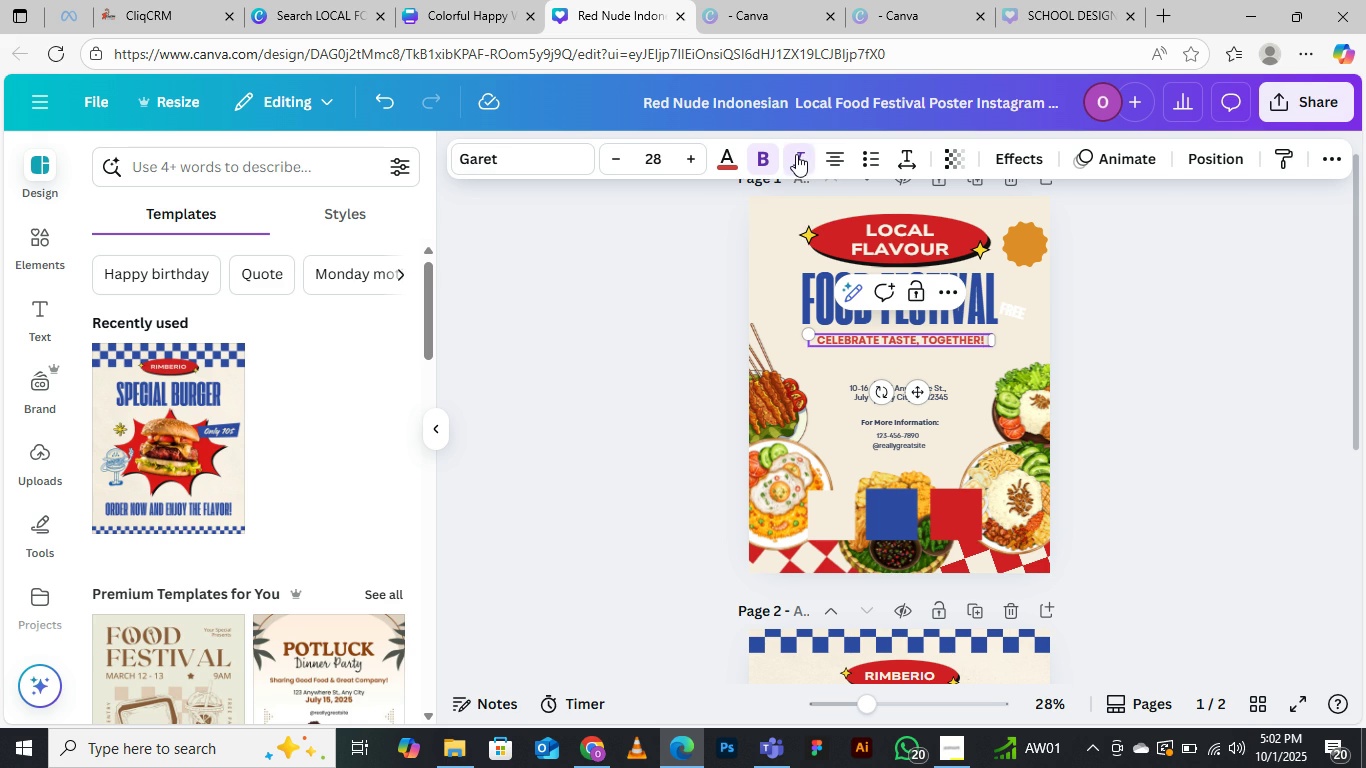 
left_click([1331, 159])
 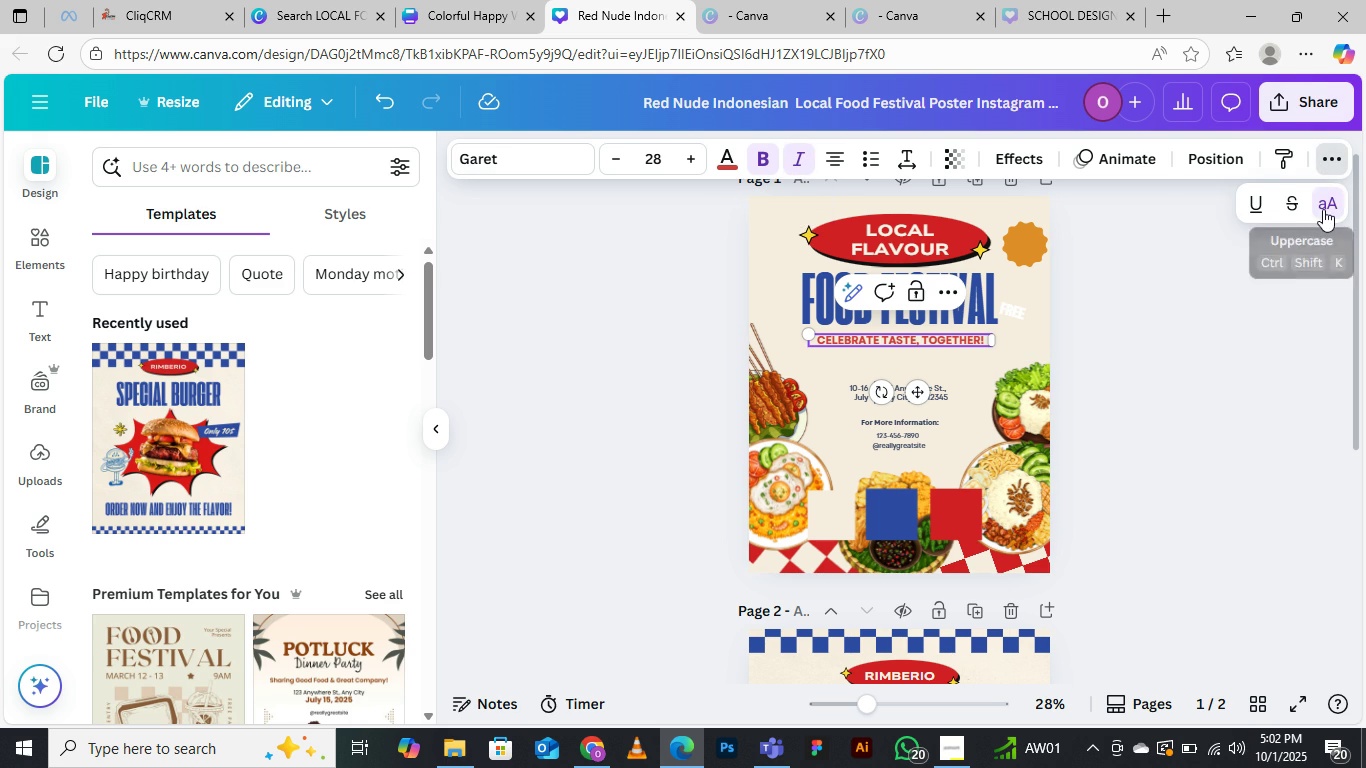 
left_click([1323, 209])
 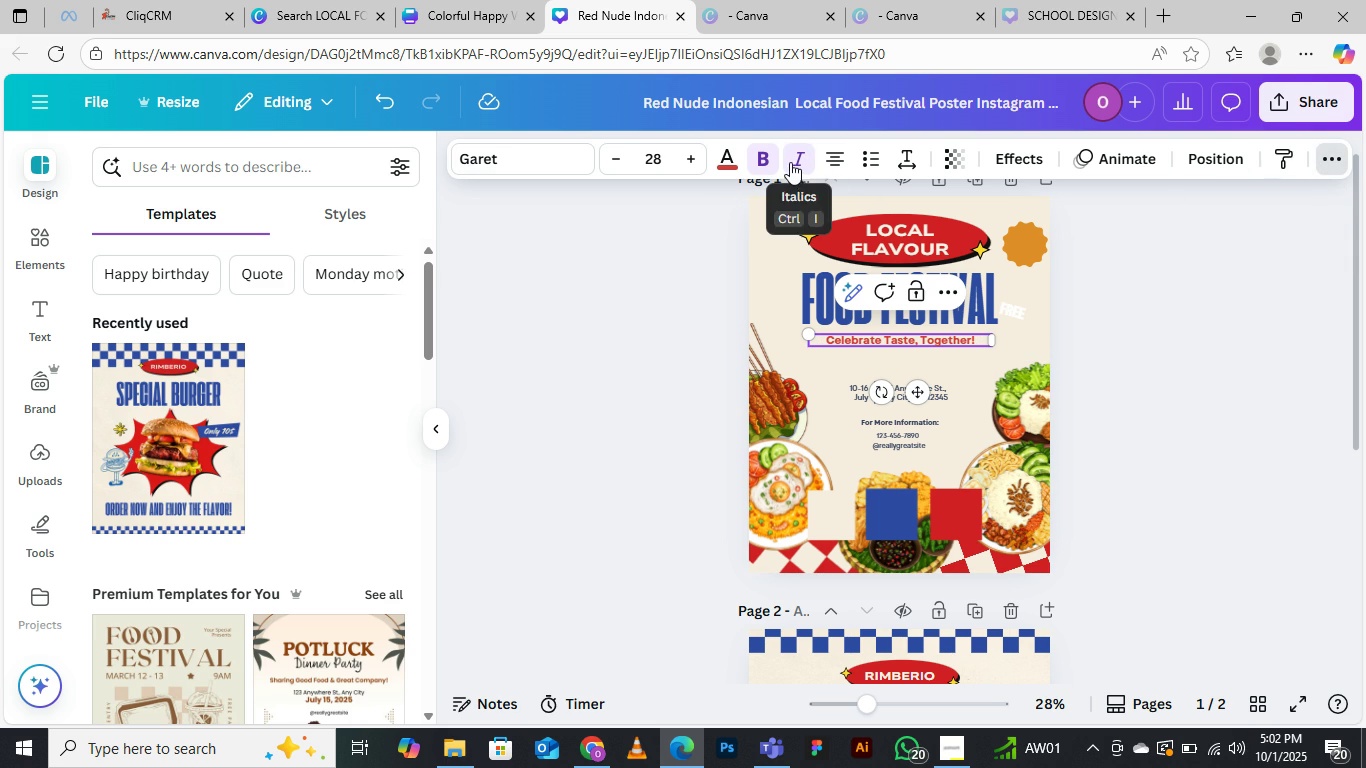 
left_click([790, 162])
 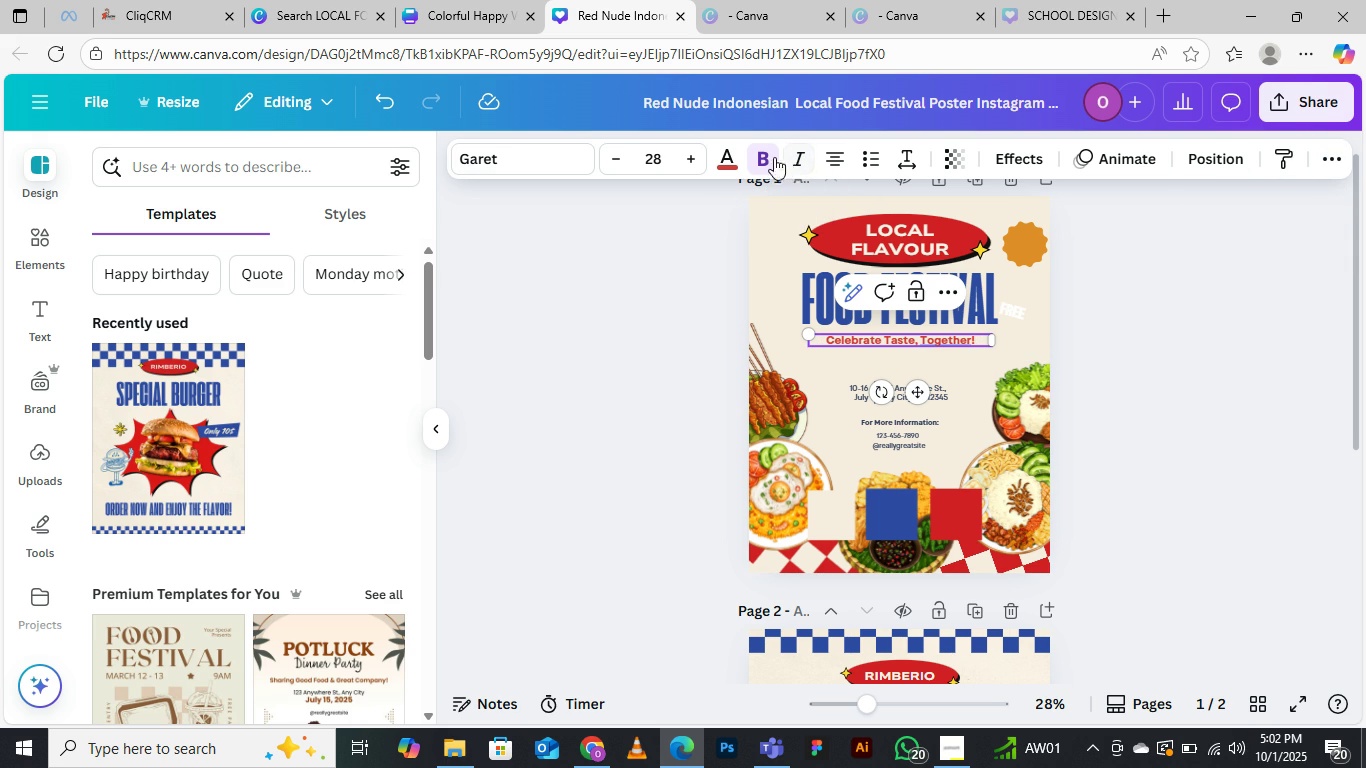 
left_click([766, 156])
 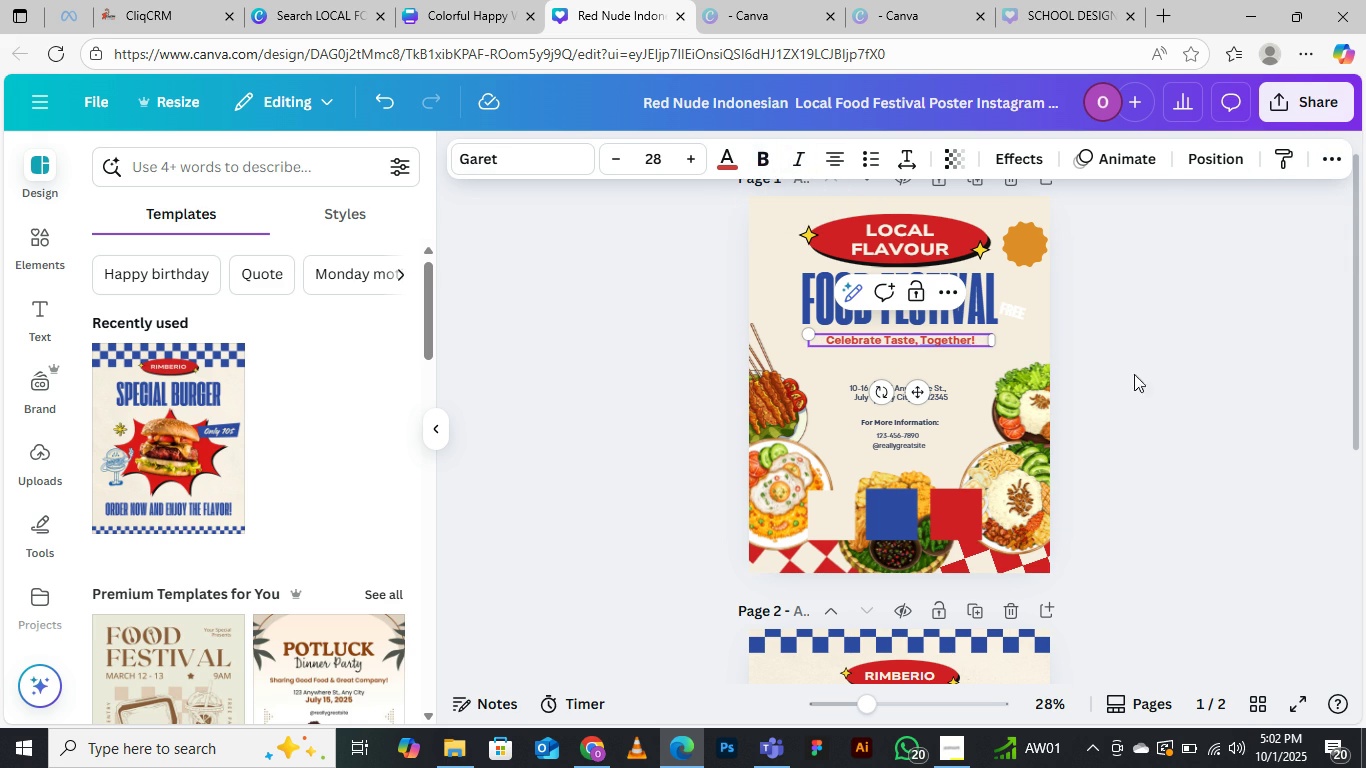 
left_click([1228, 355])
 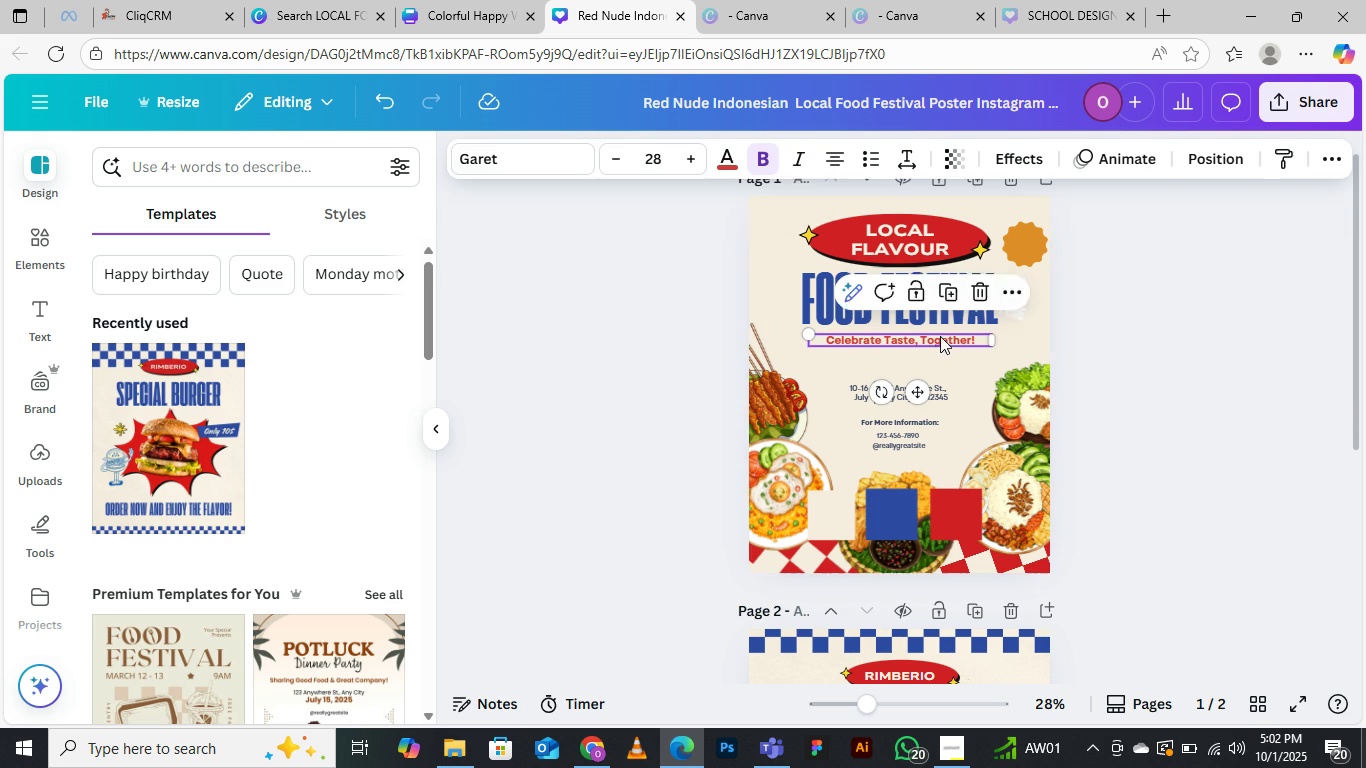 
left_click([940, 336])
 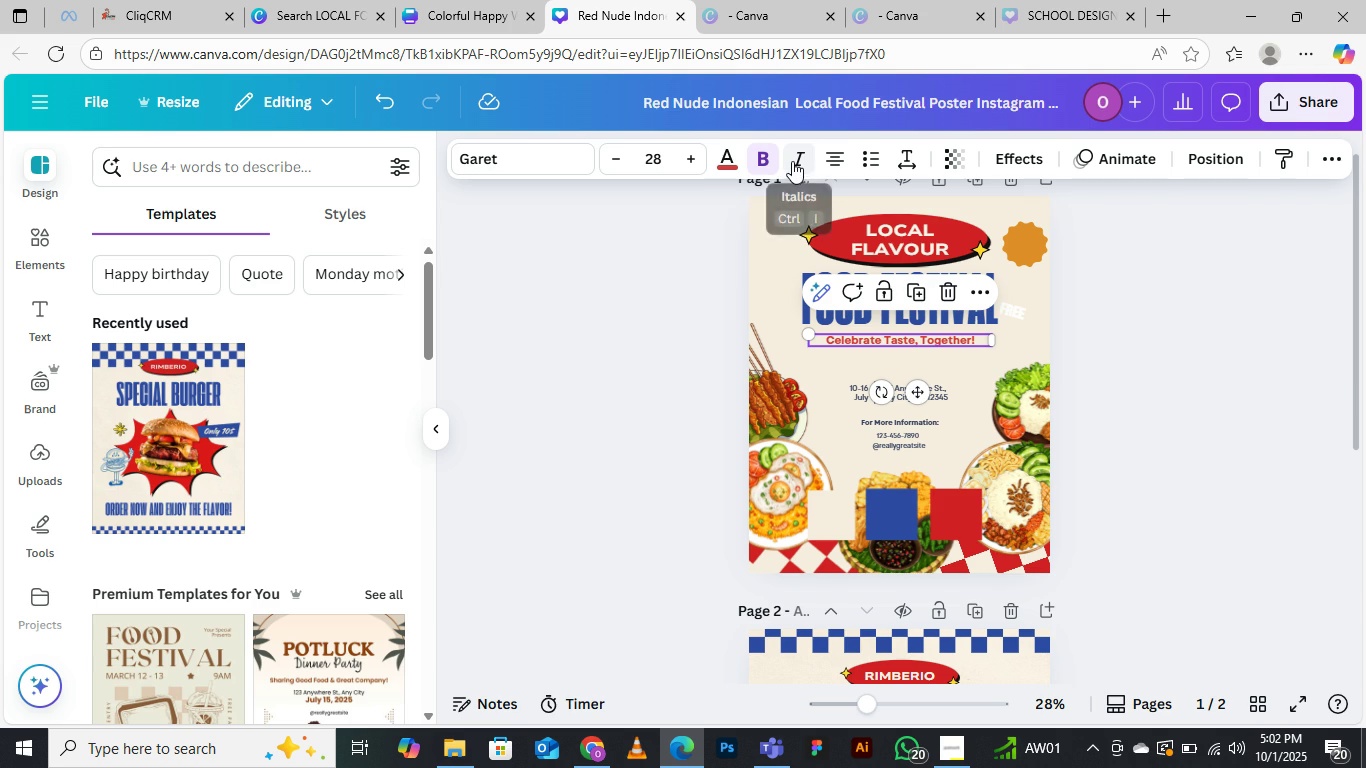 
left_click([792, 161])
 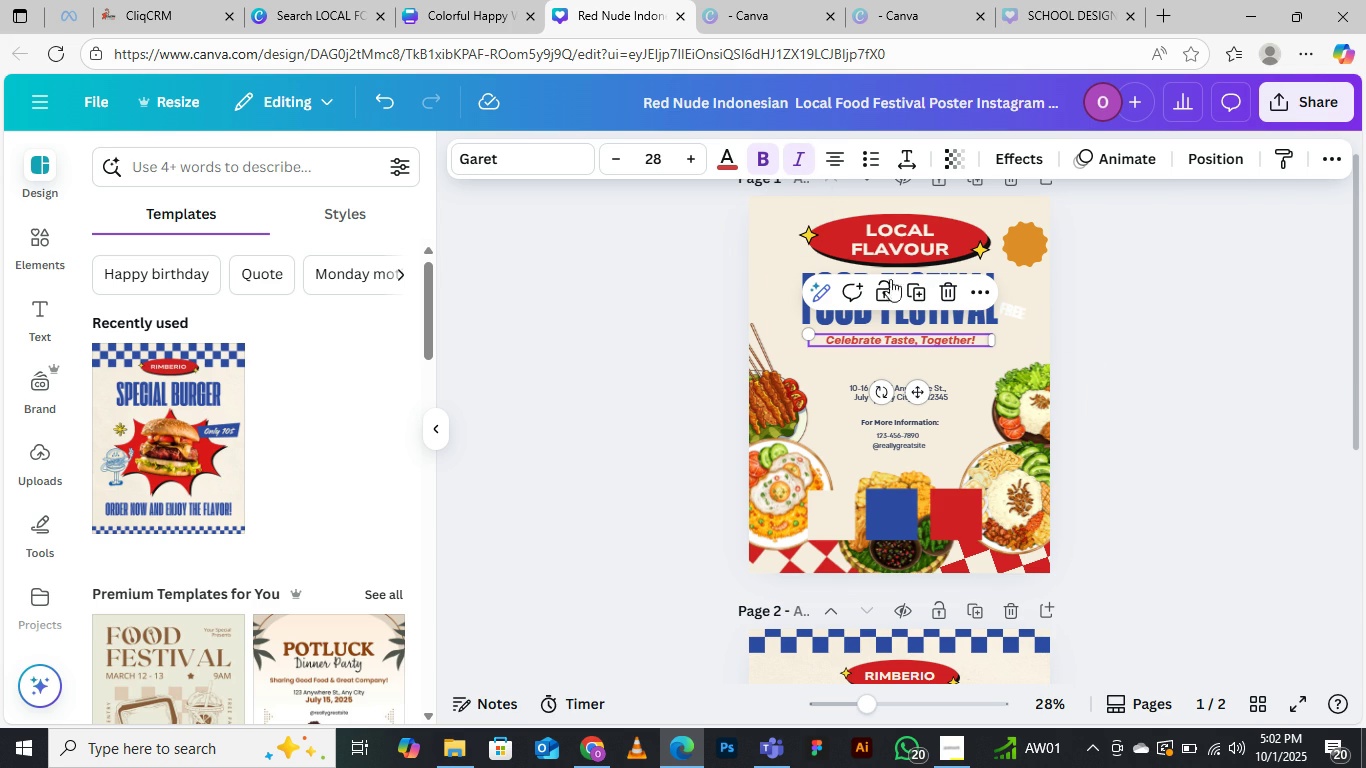 
left_click([767, 146])
 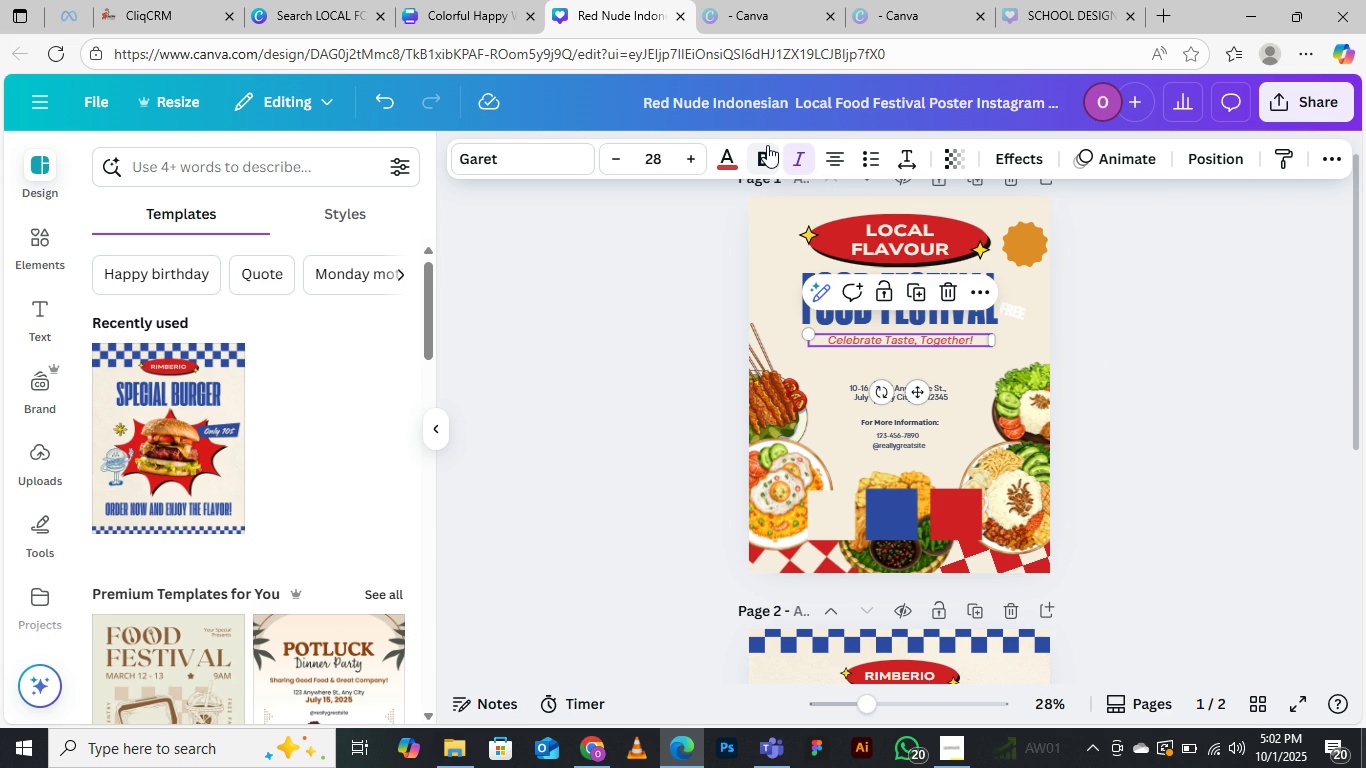 
left_click([747, 166])
 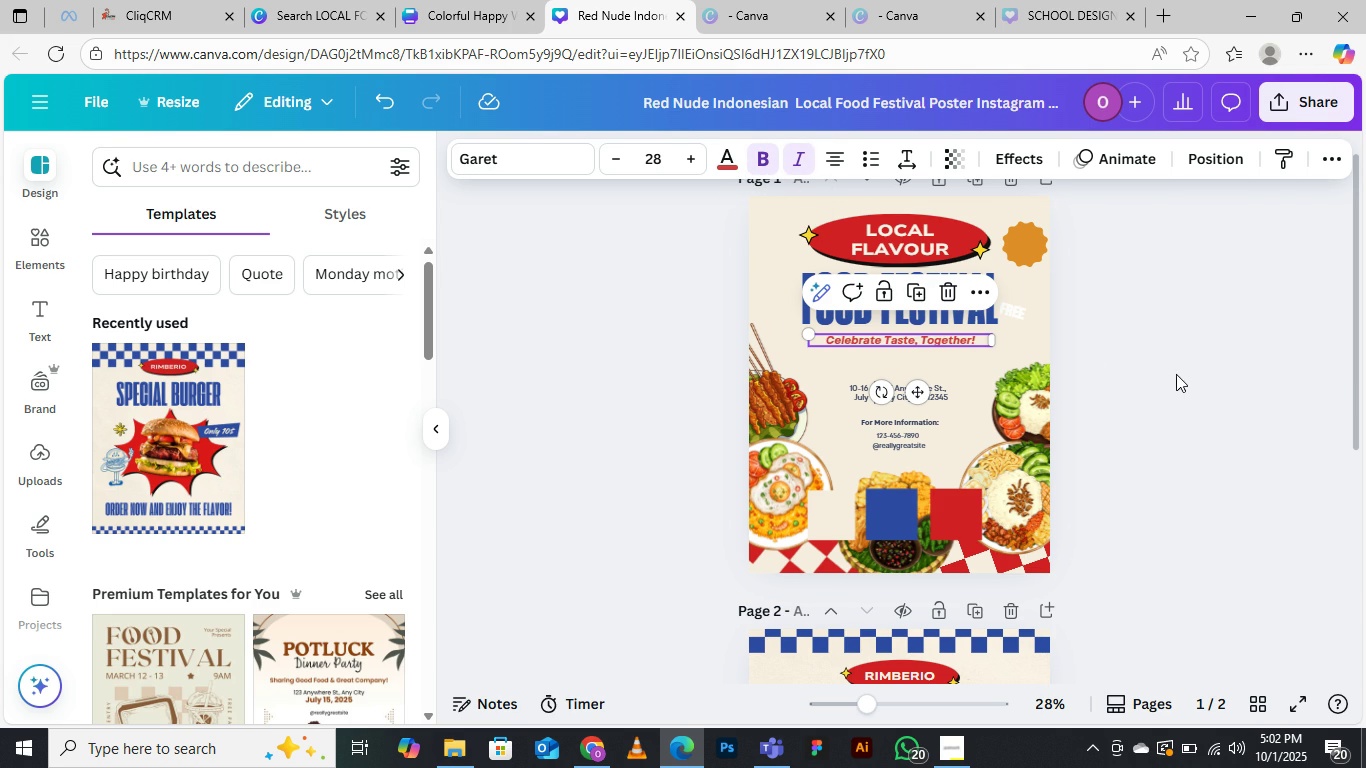 
left_click([1183, 343])
 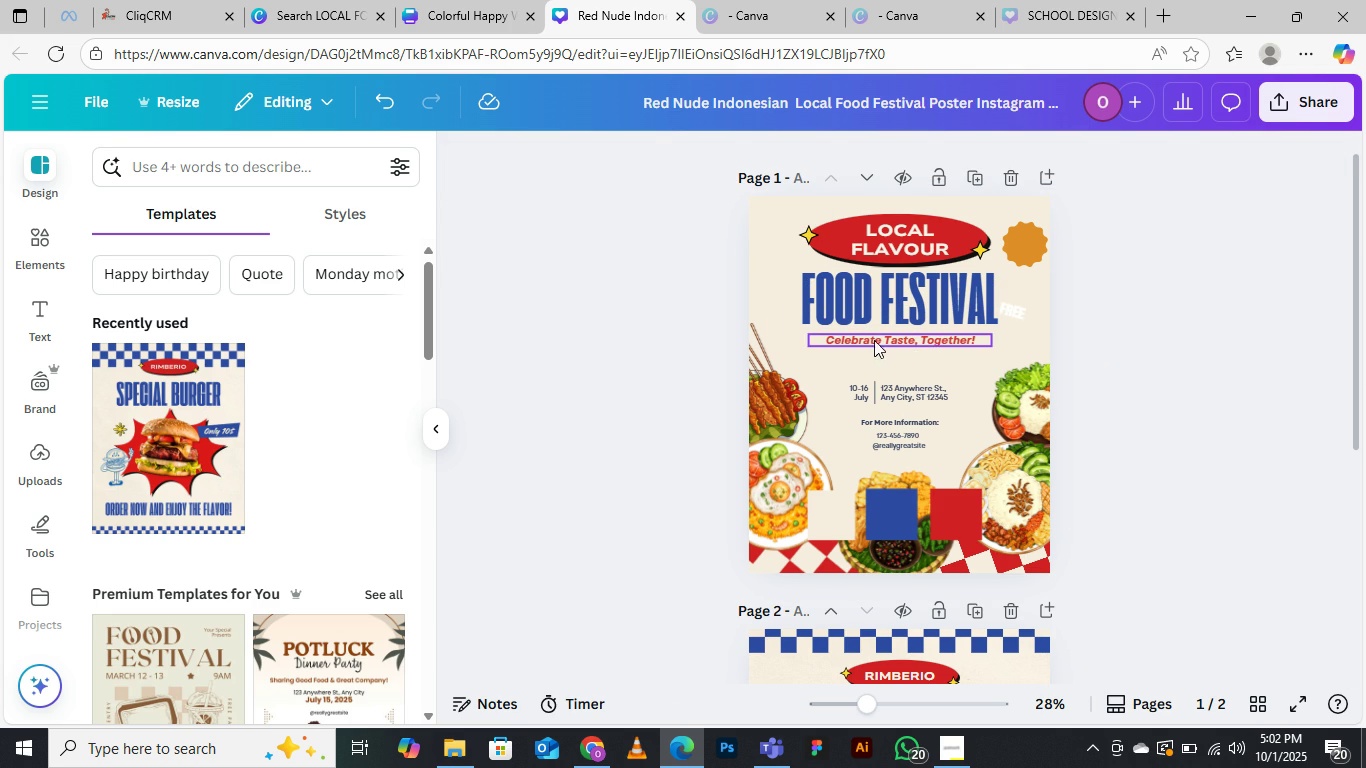 
left_click([880, 340])
 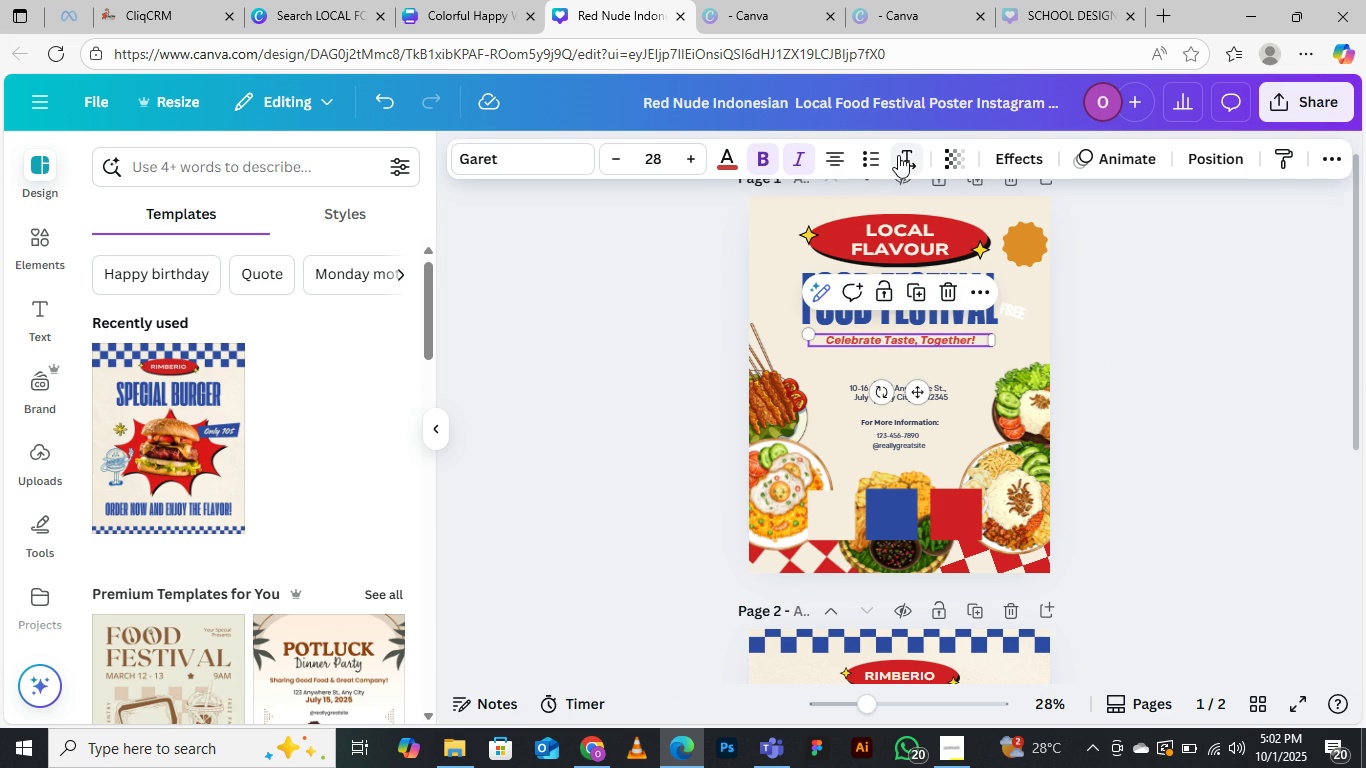 
left_click([898, 155])
 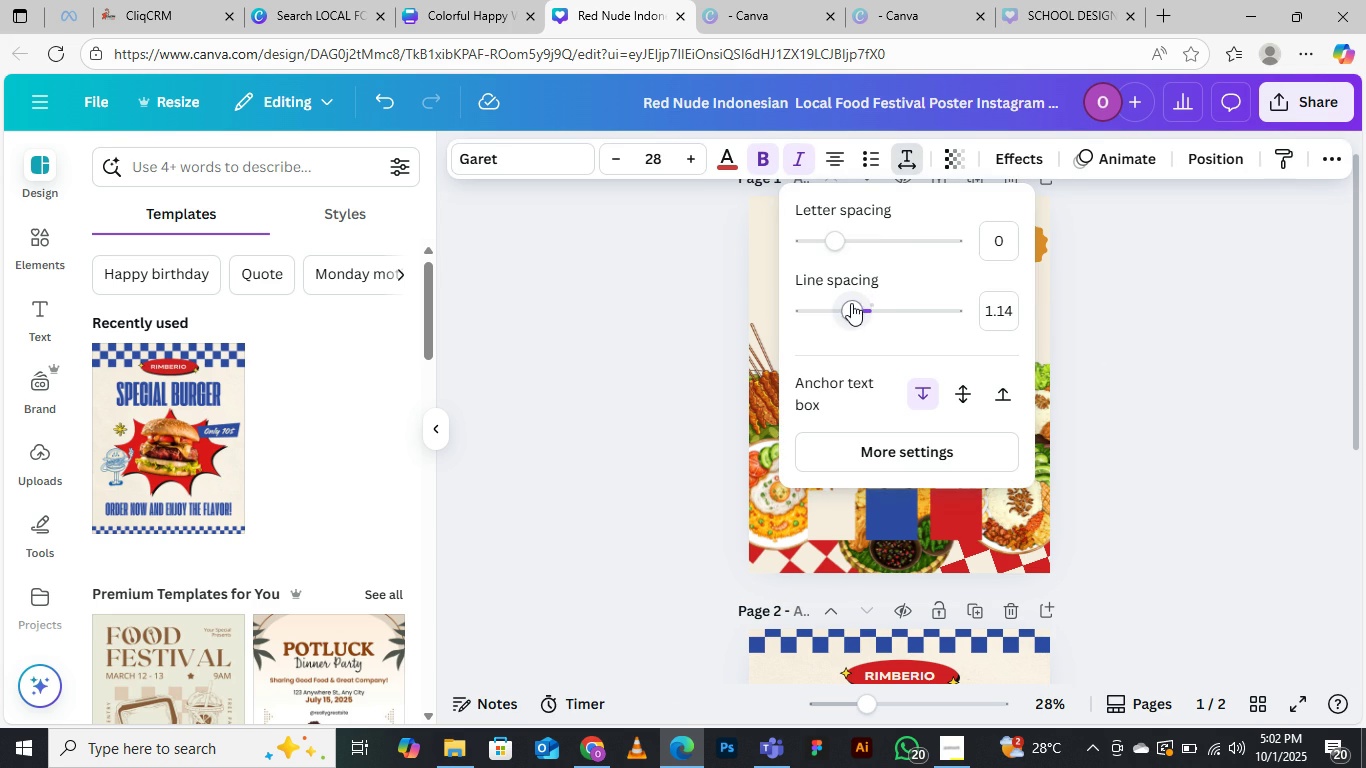 
left_click([1166, 299])
 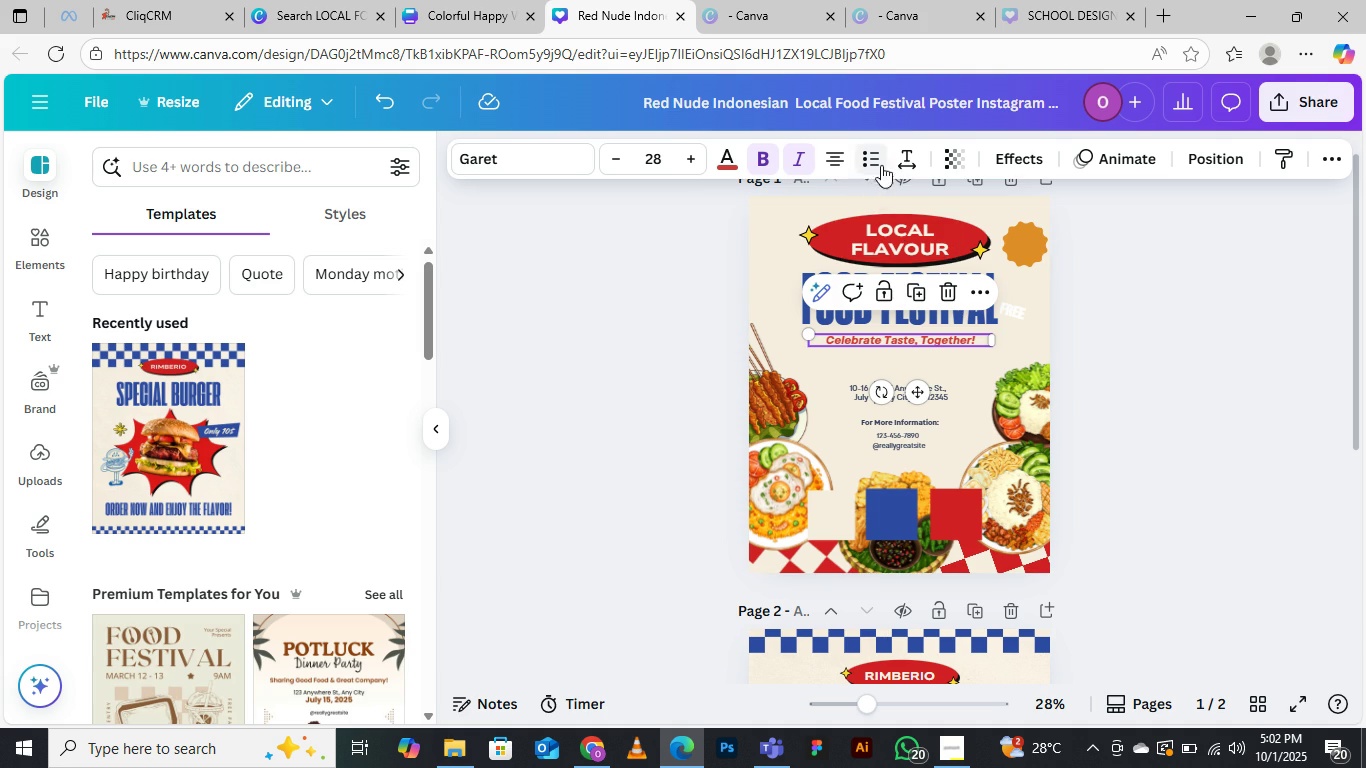 
left_click([910, 160])
 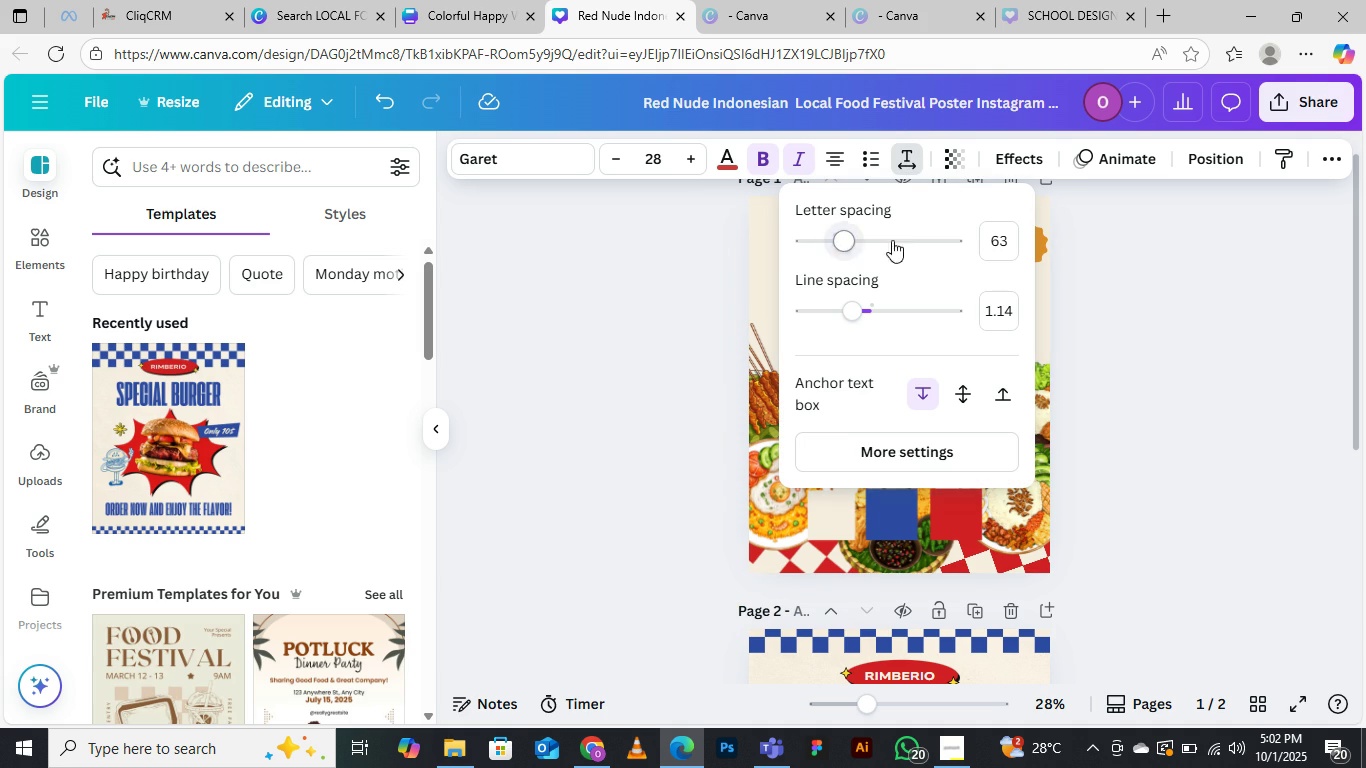 
left_click([1115, 256])
 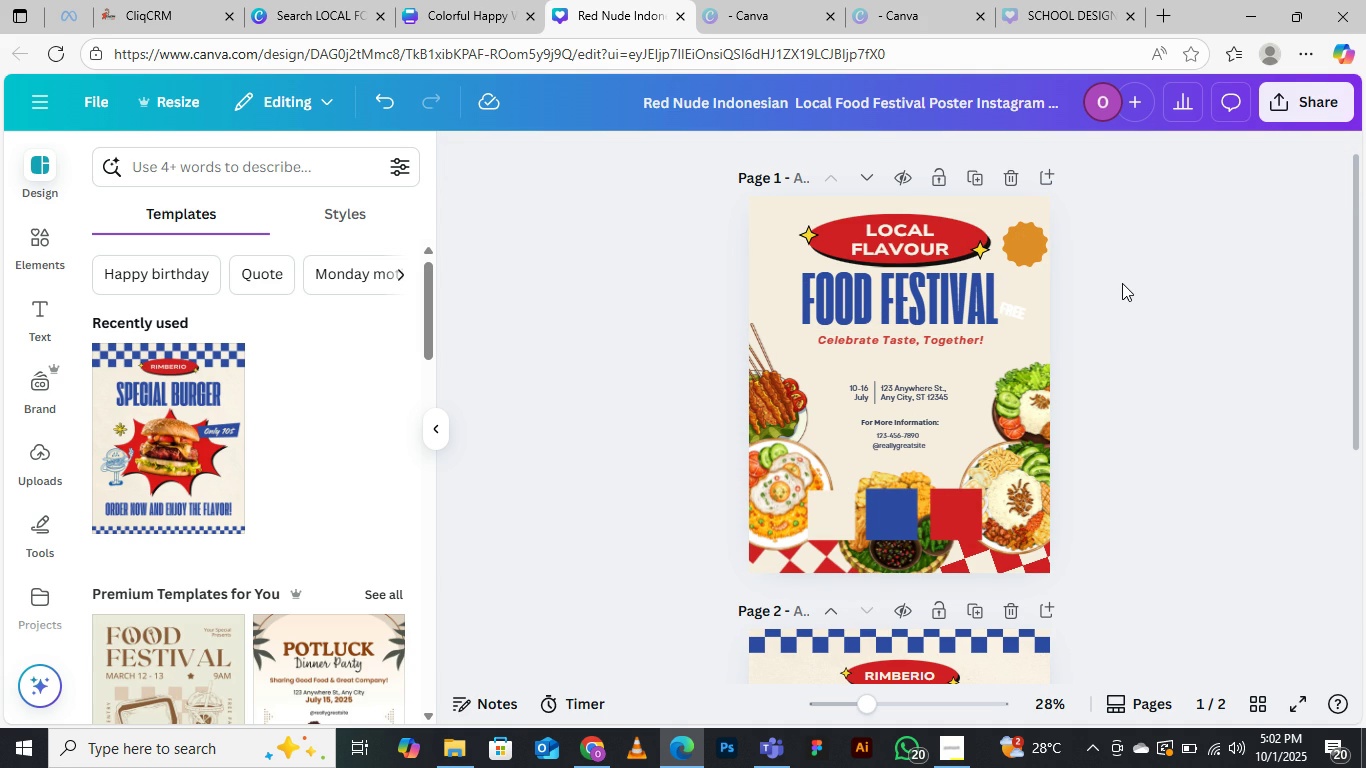 
left_click([1122, 283])
 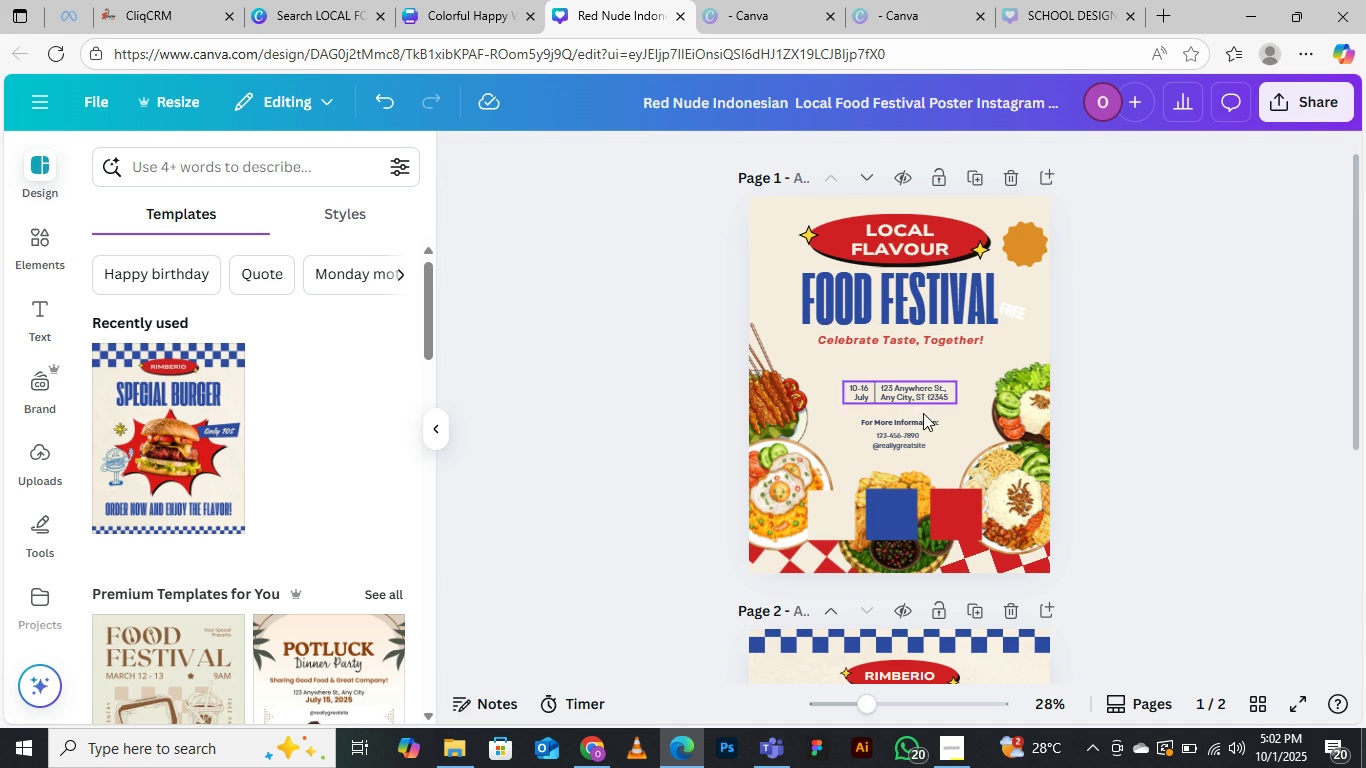 
wait(9.99)
 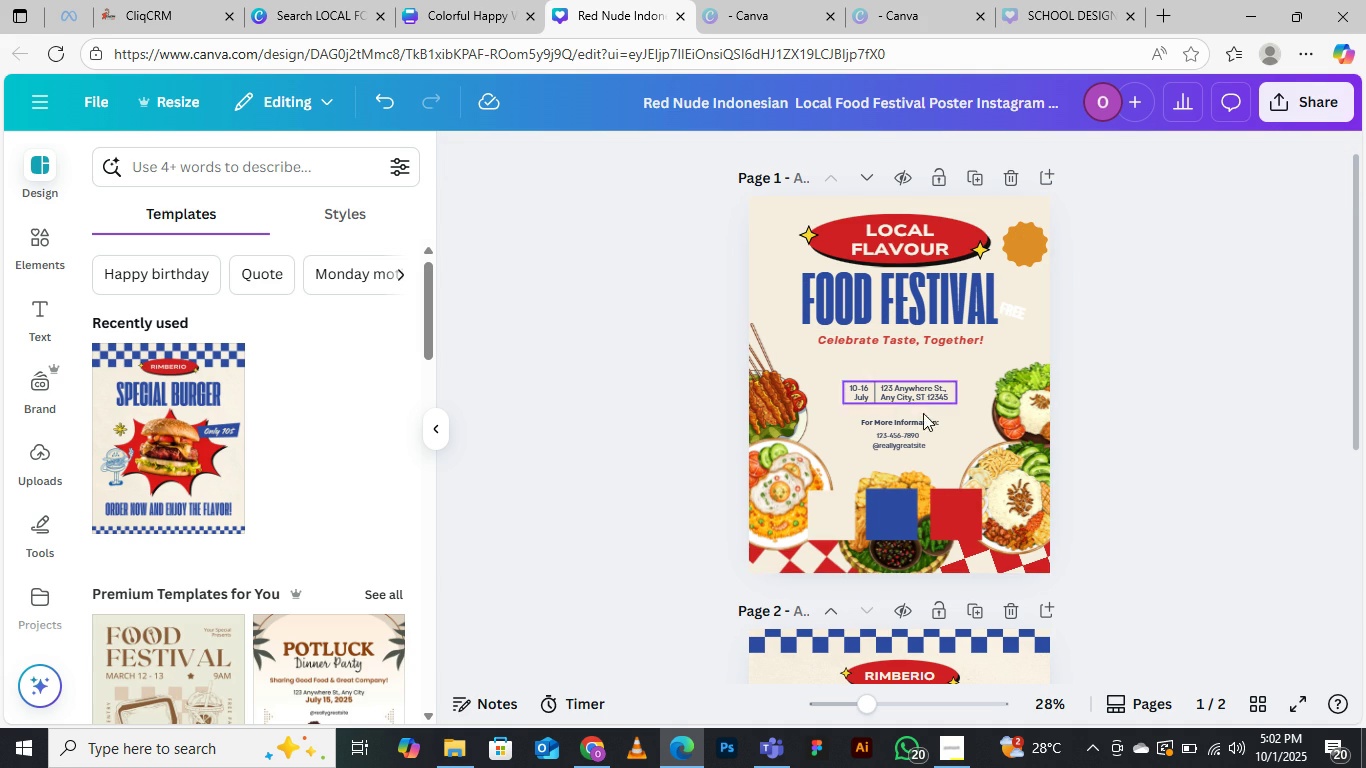 
left_click([945, 670])